 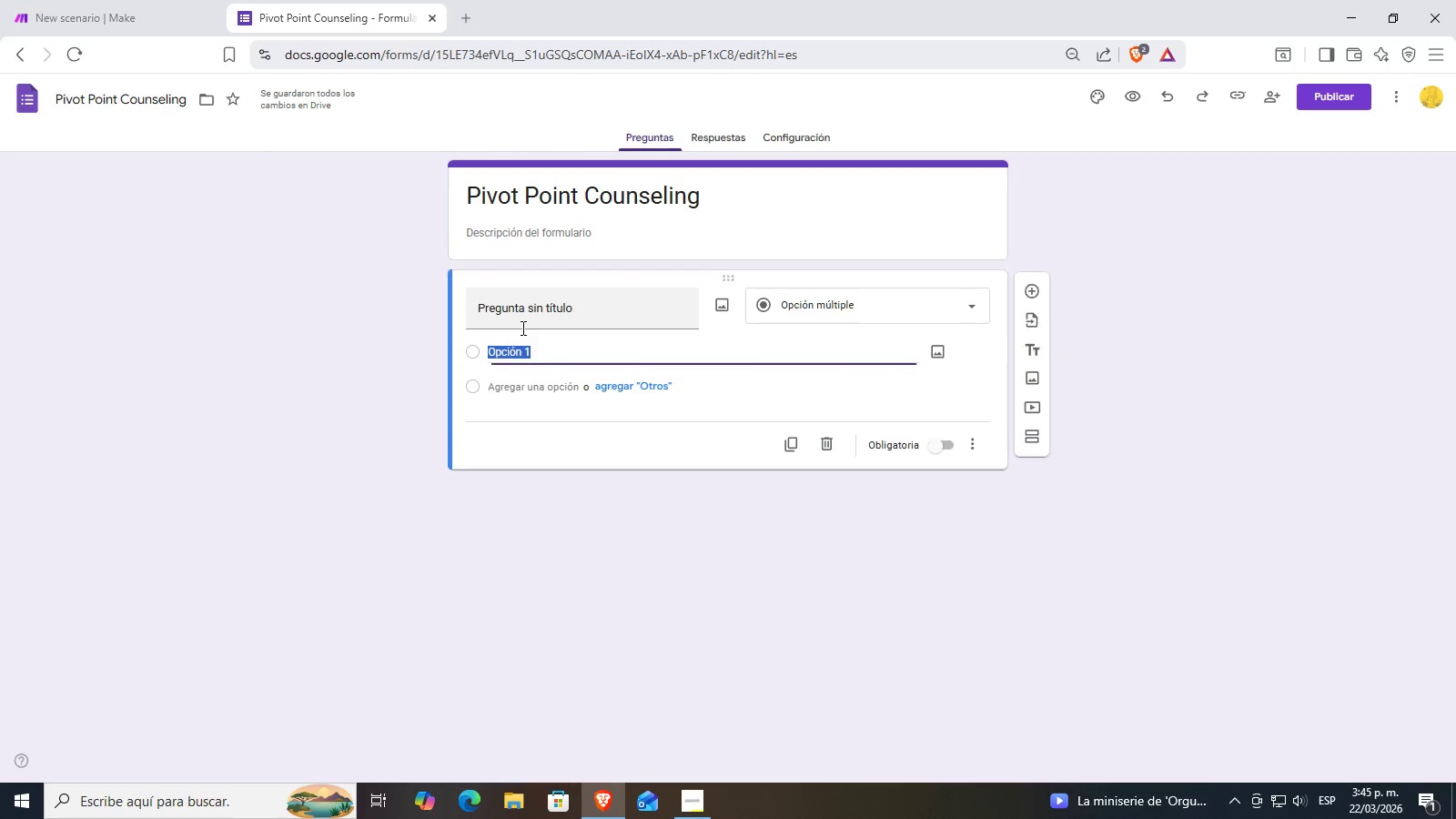 
left_click([539, 300])
 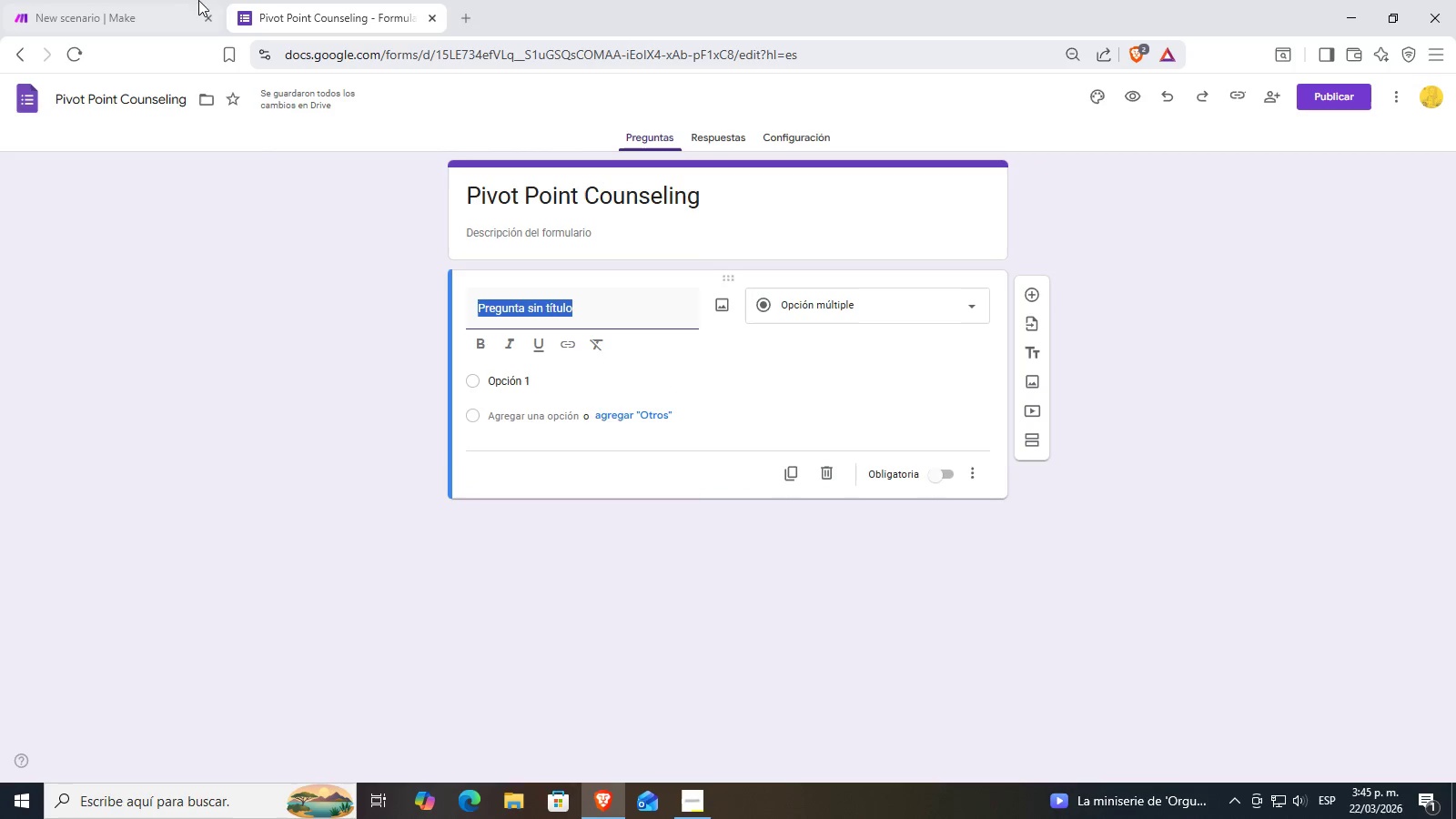 
left_click([106, 0])
 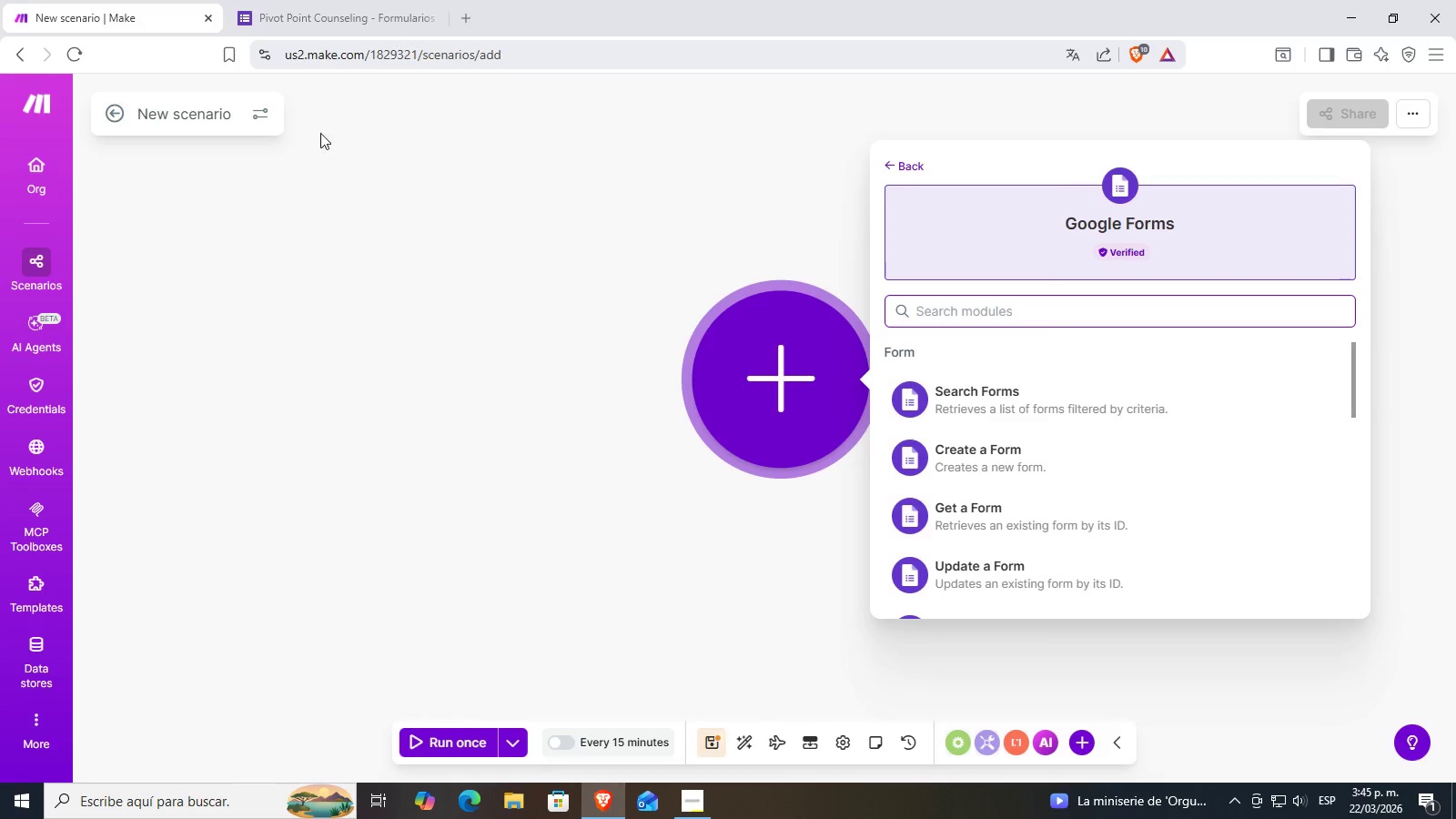 
left_click([342, 16])
 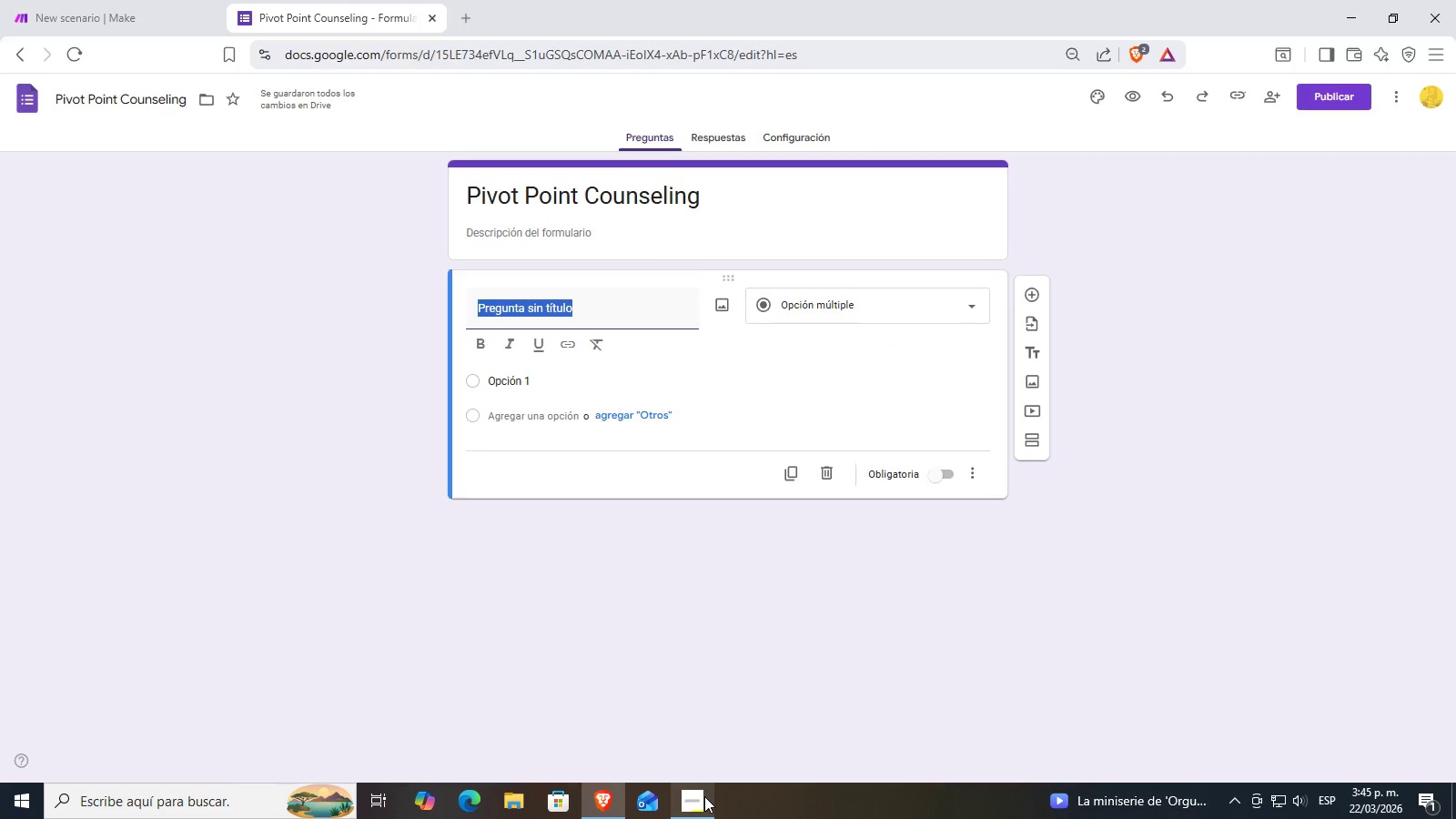 
left_click([704, 796])